 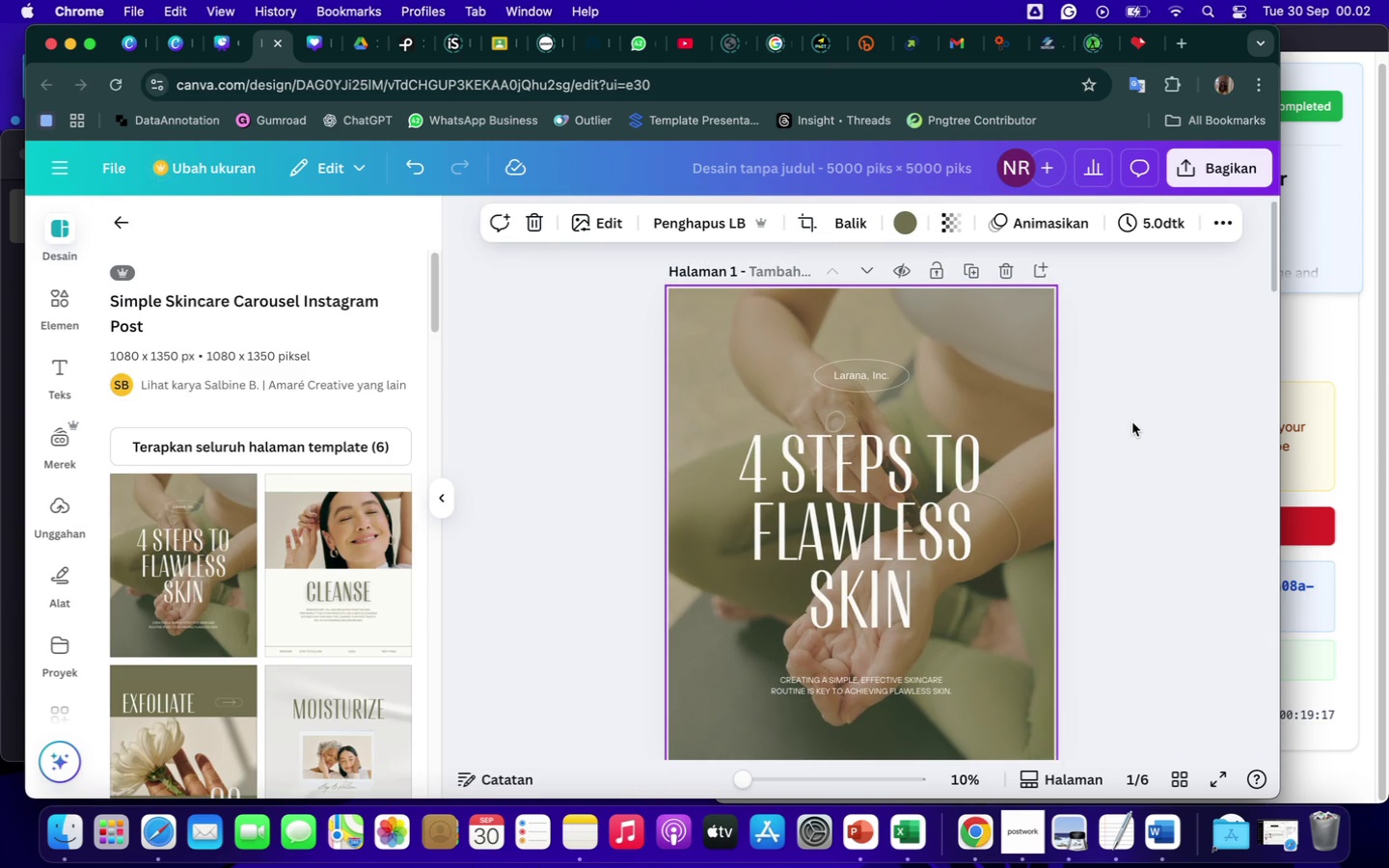 
left_click([1015, 375])
 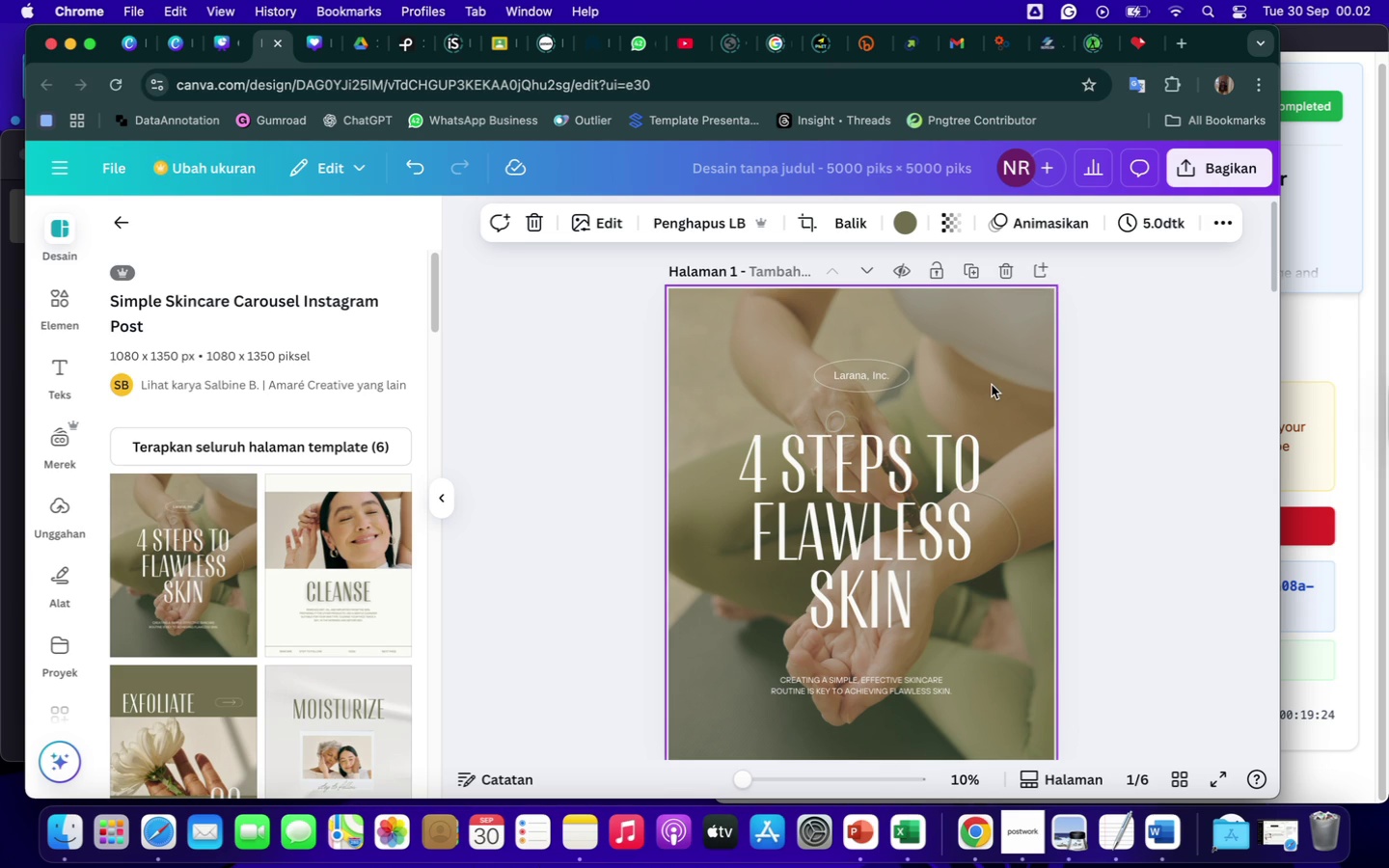 
left_click([992, 385])
 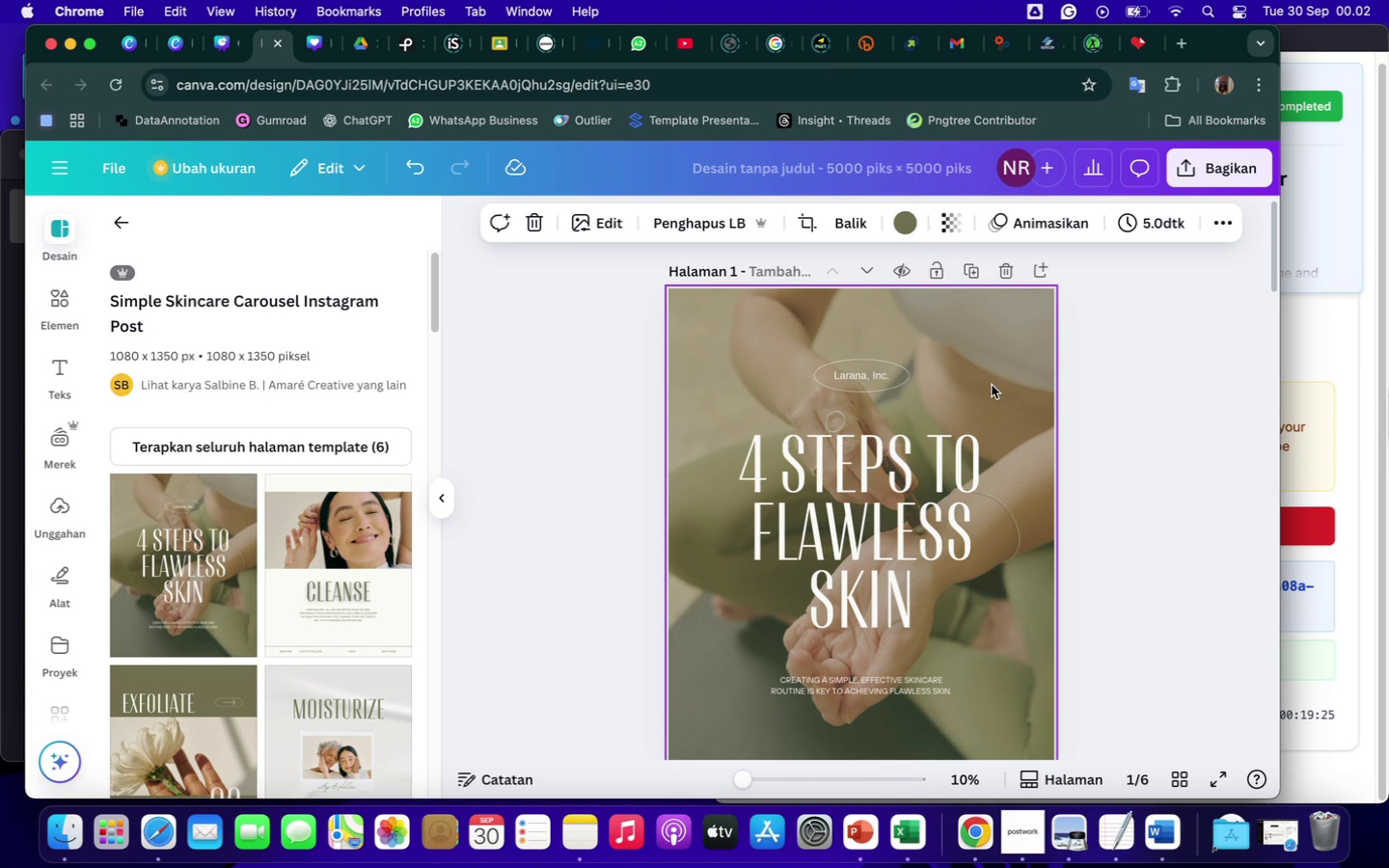 
right_click([992, 385])
 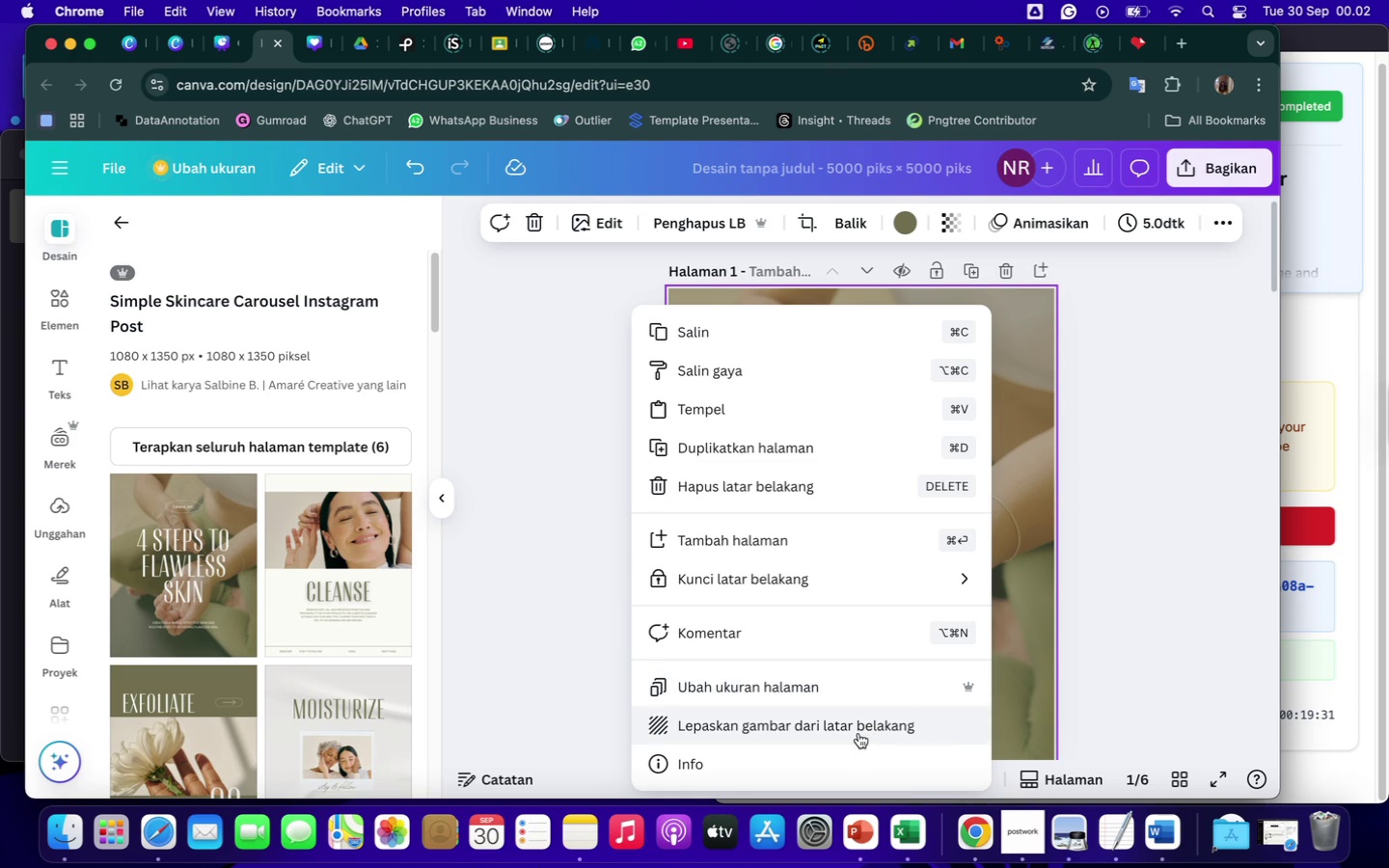 
wait(7.95)
 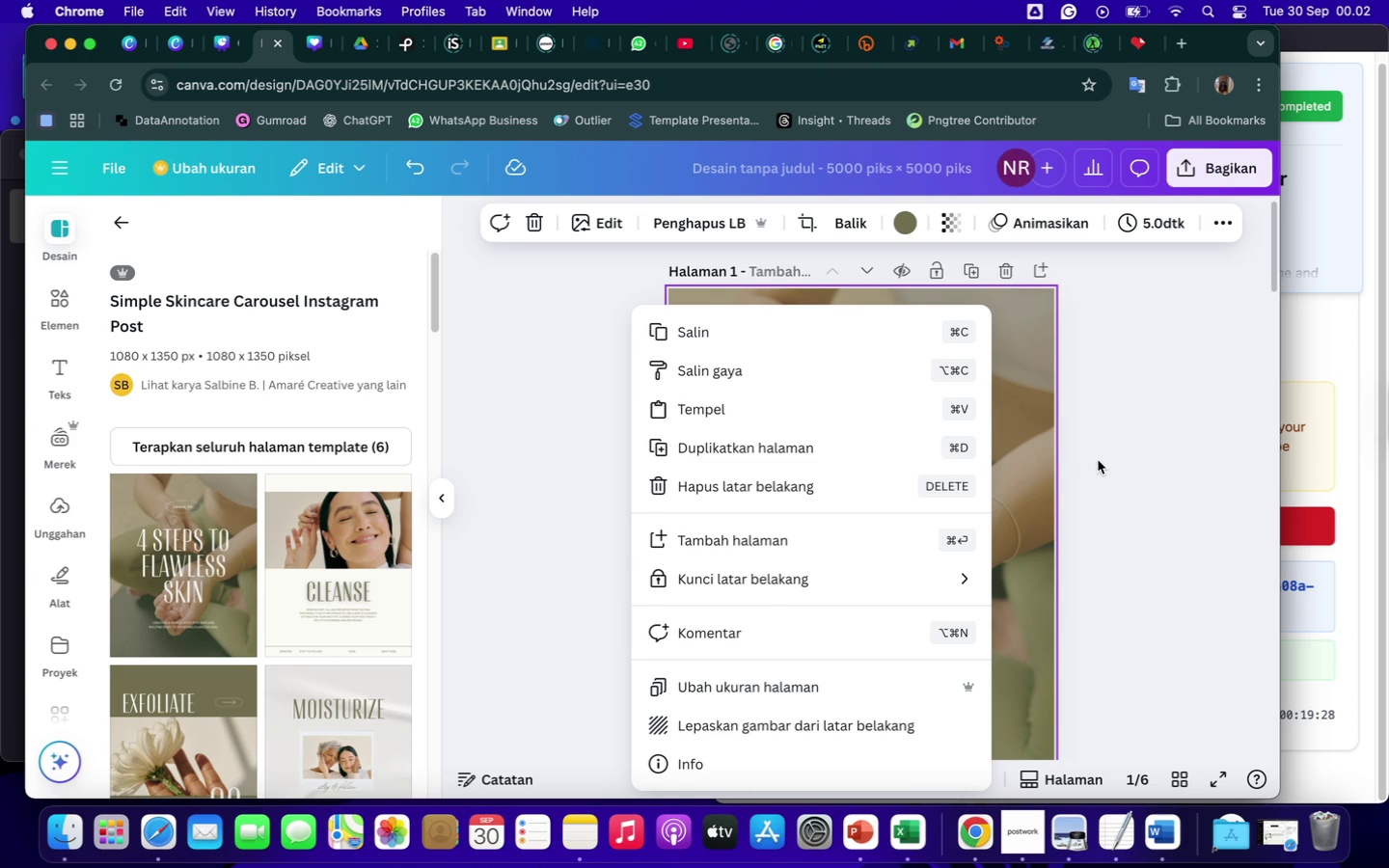 
left_click([854, 730])